 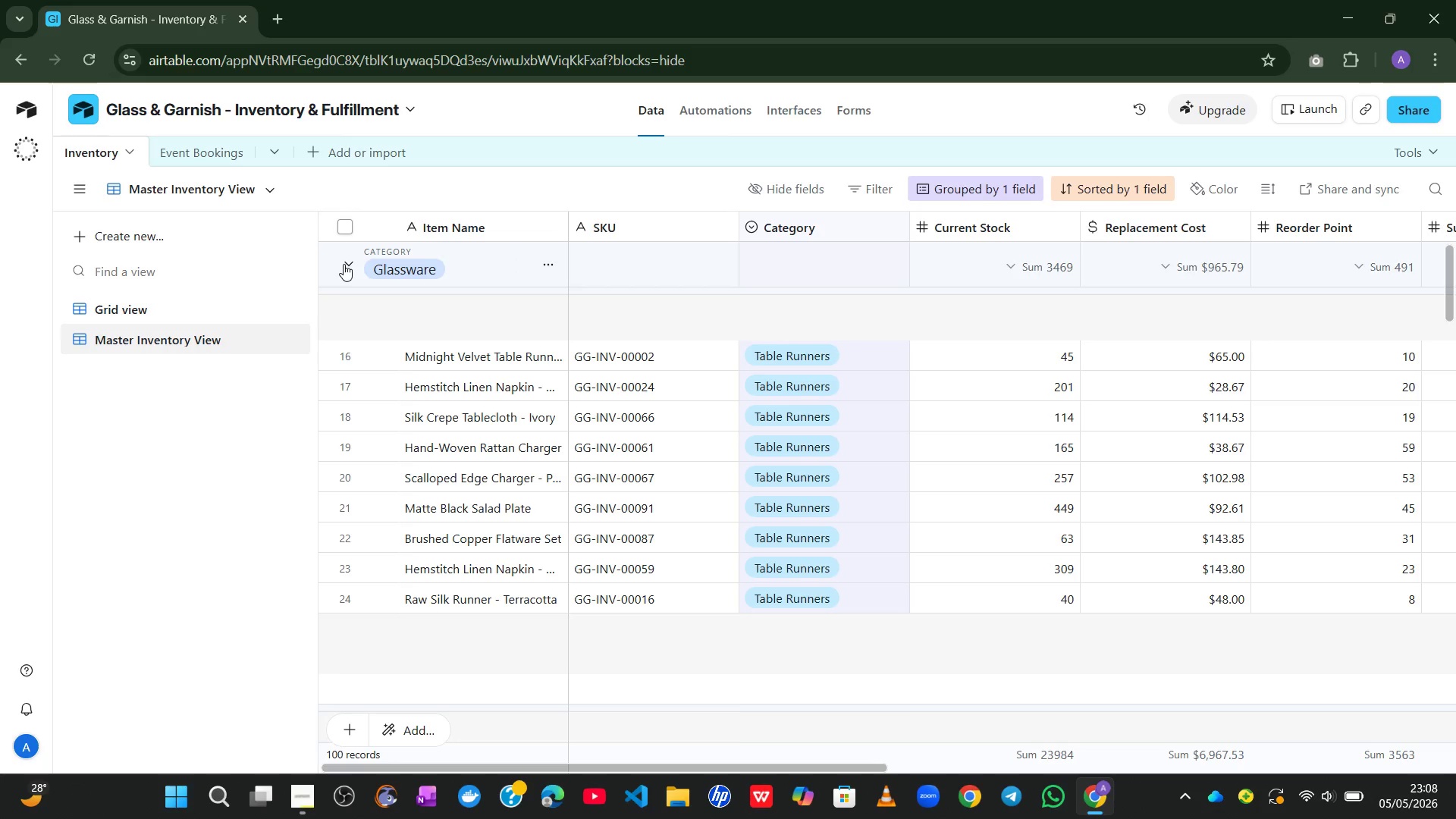 
left_click([359, 312])
 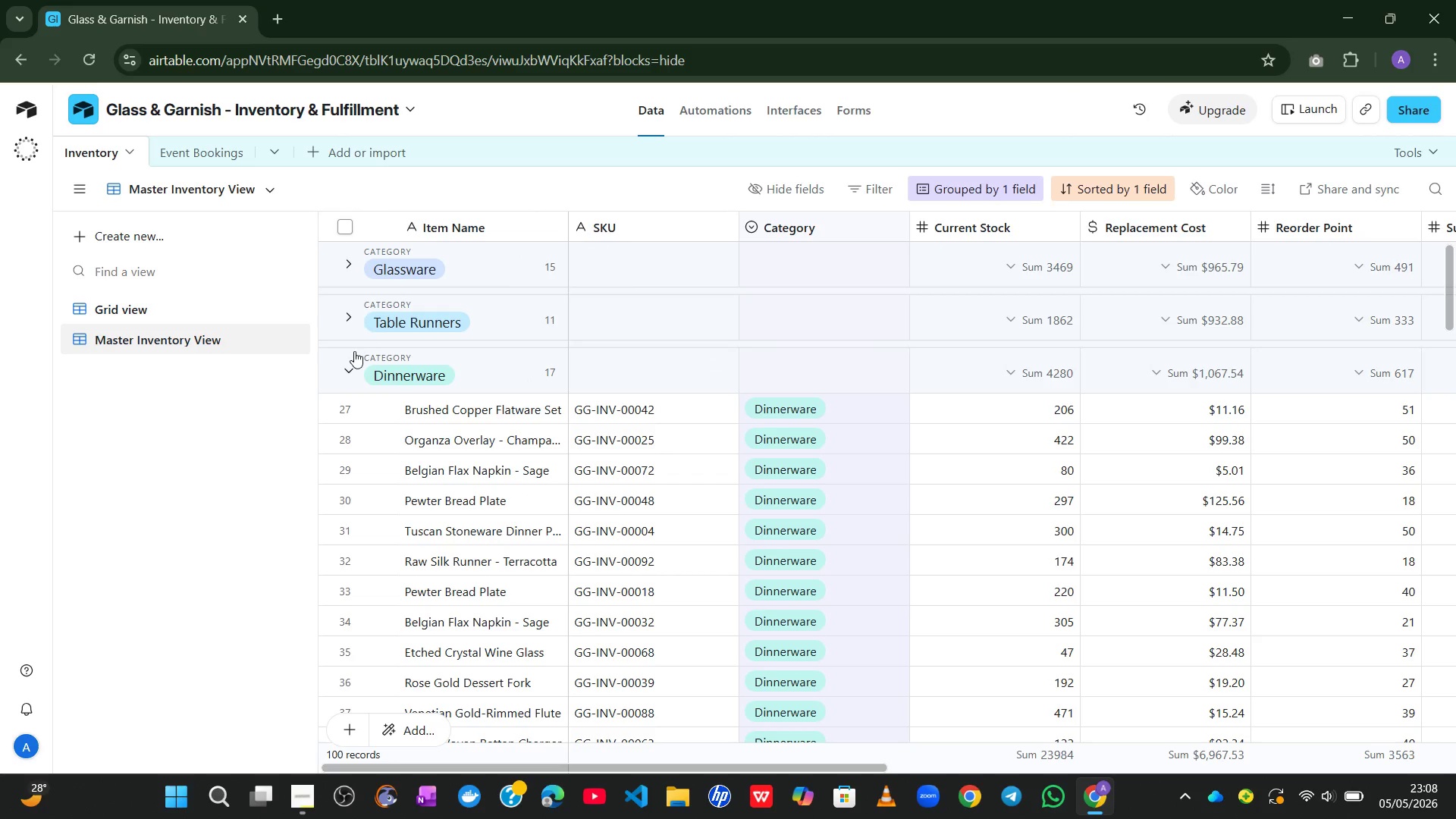 
left_click([348, 365])
 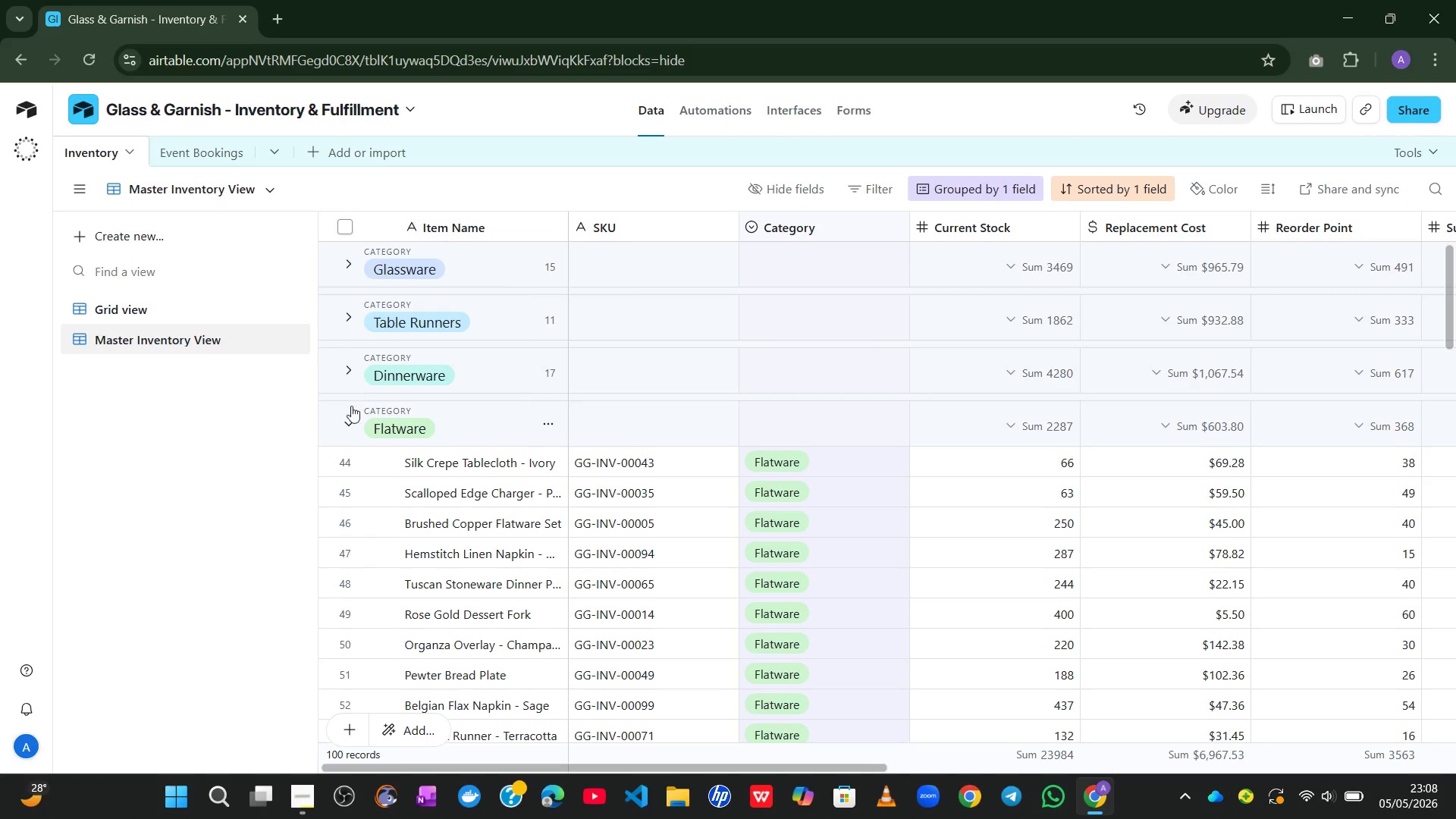 
left_click([351, 410])
 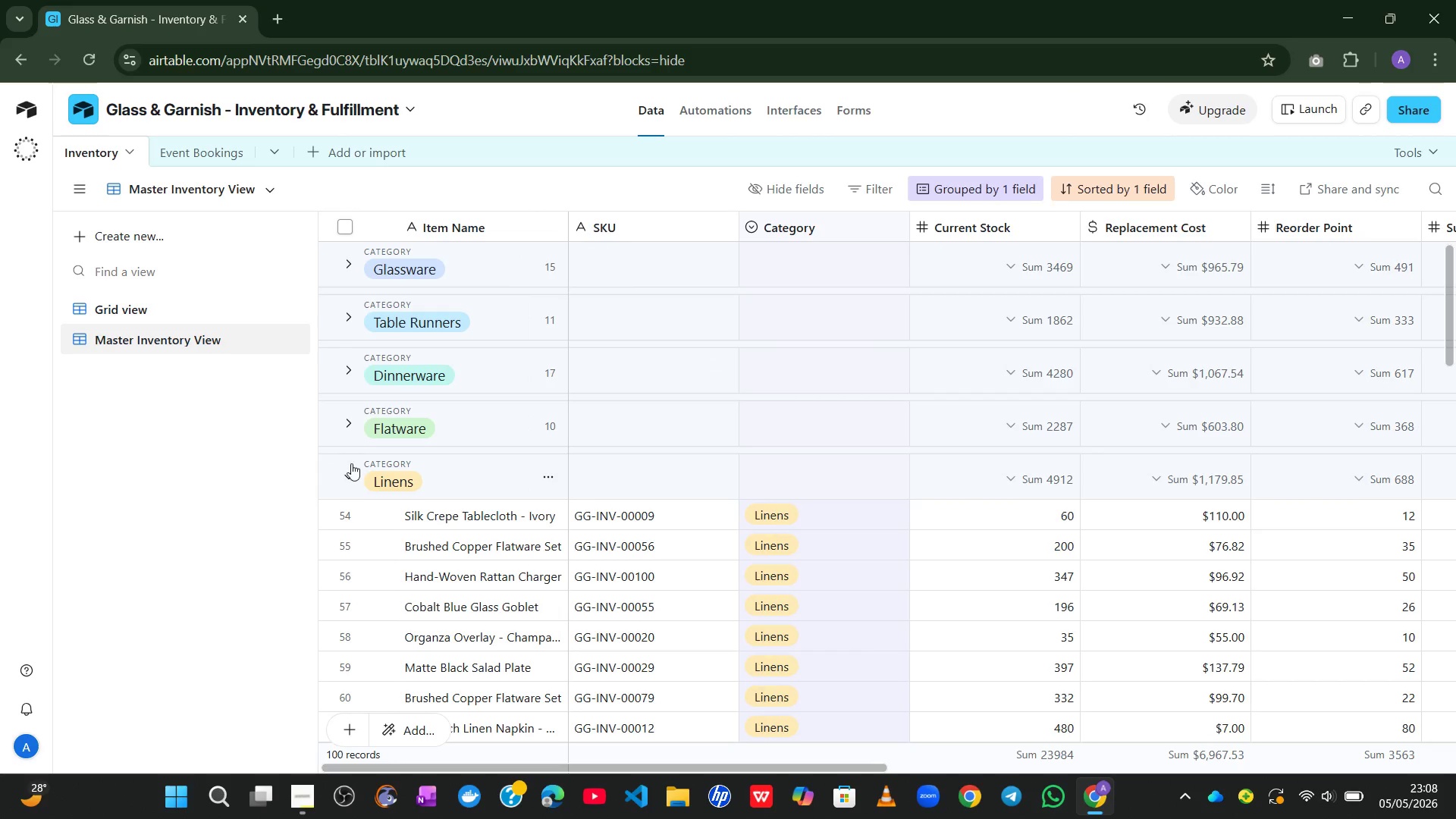 
left_click([350, 465])
 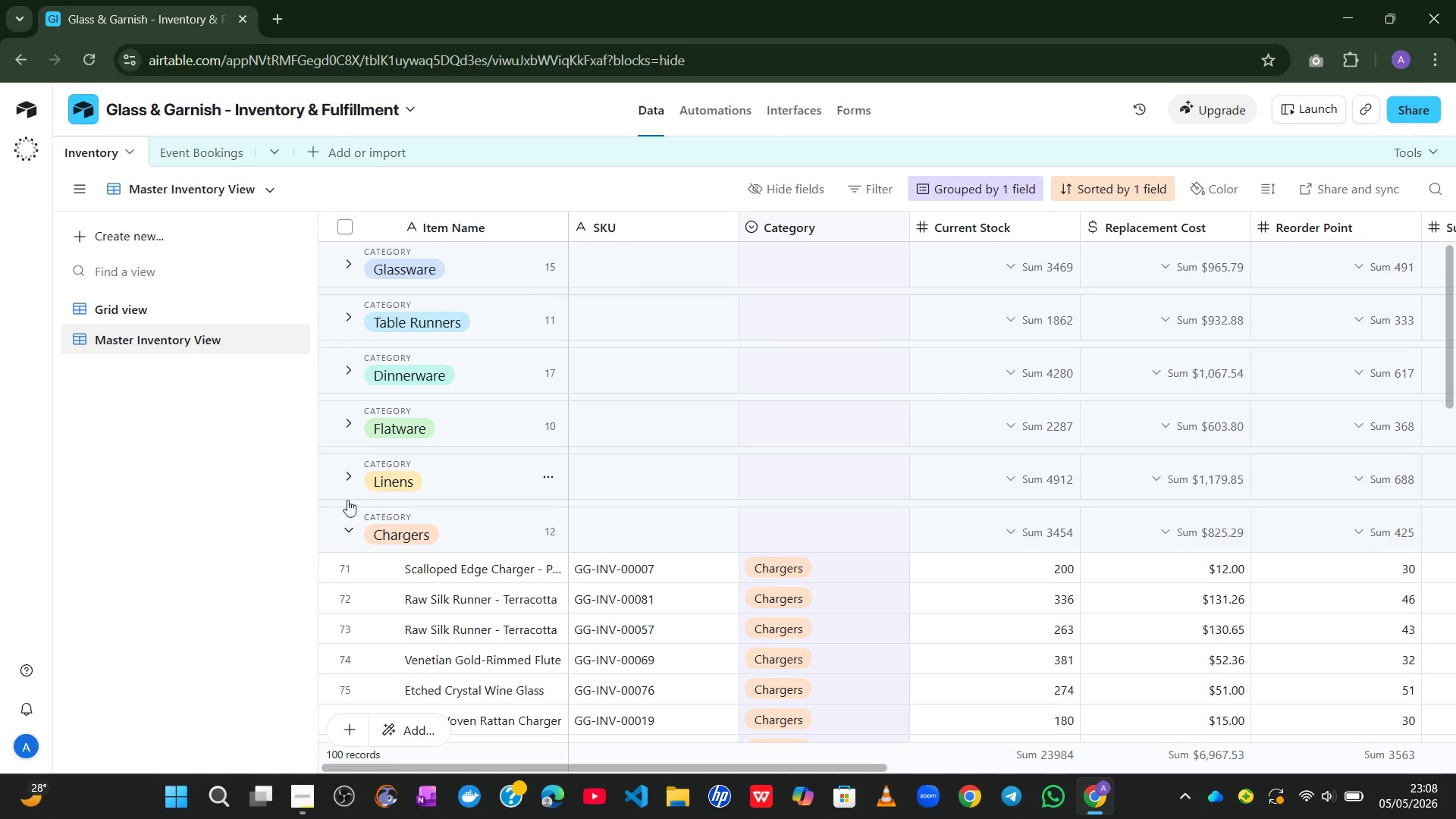 
left_click([347, 509])
 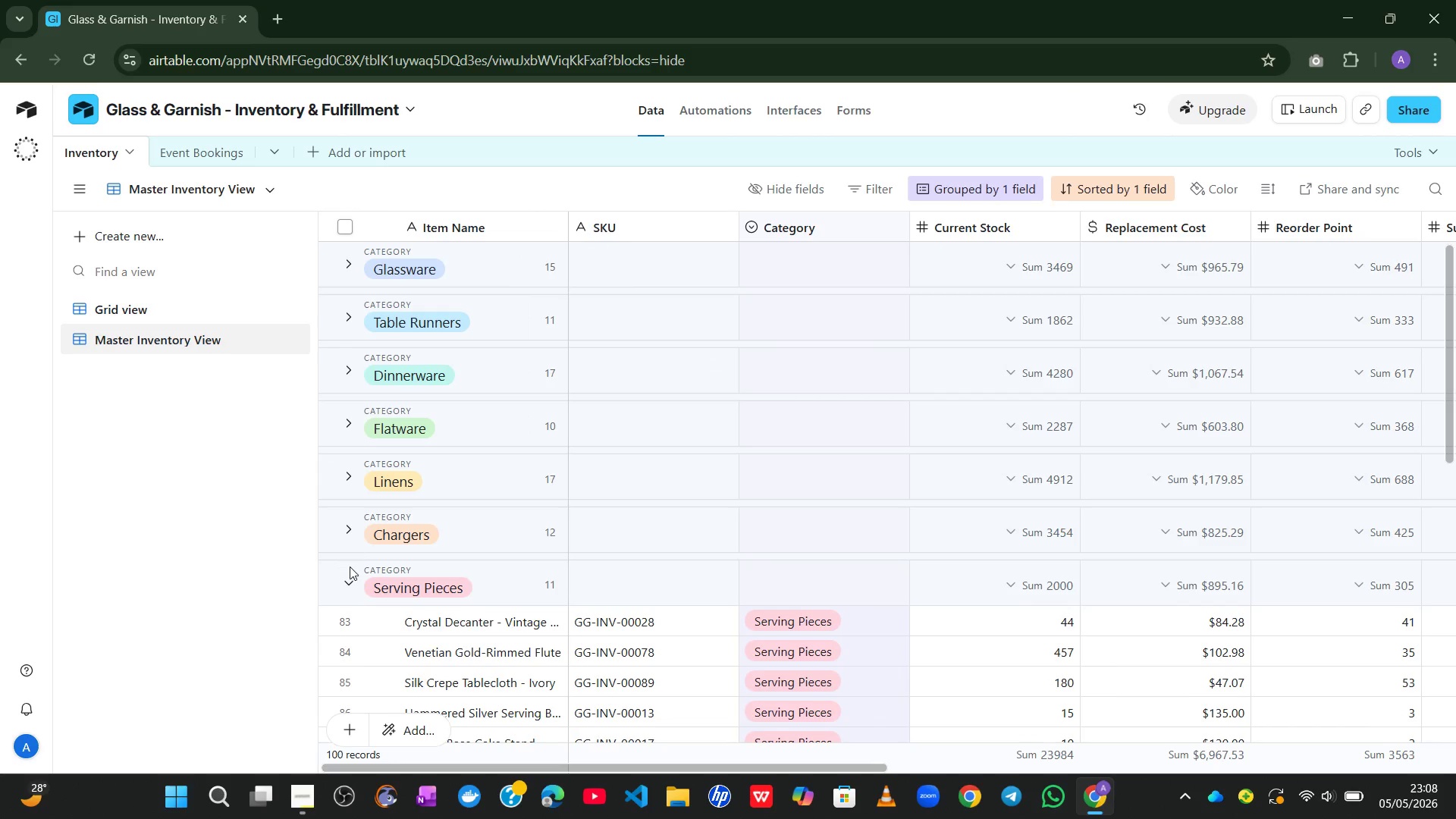 
left_click([350, 578])
 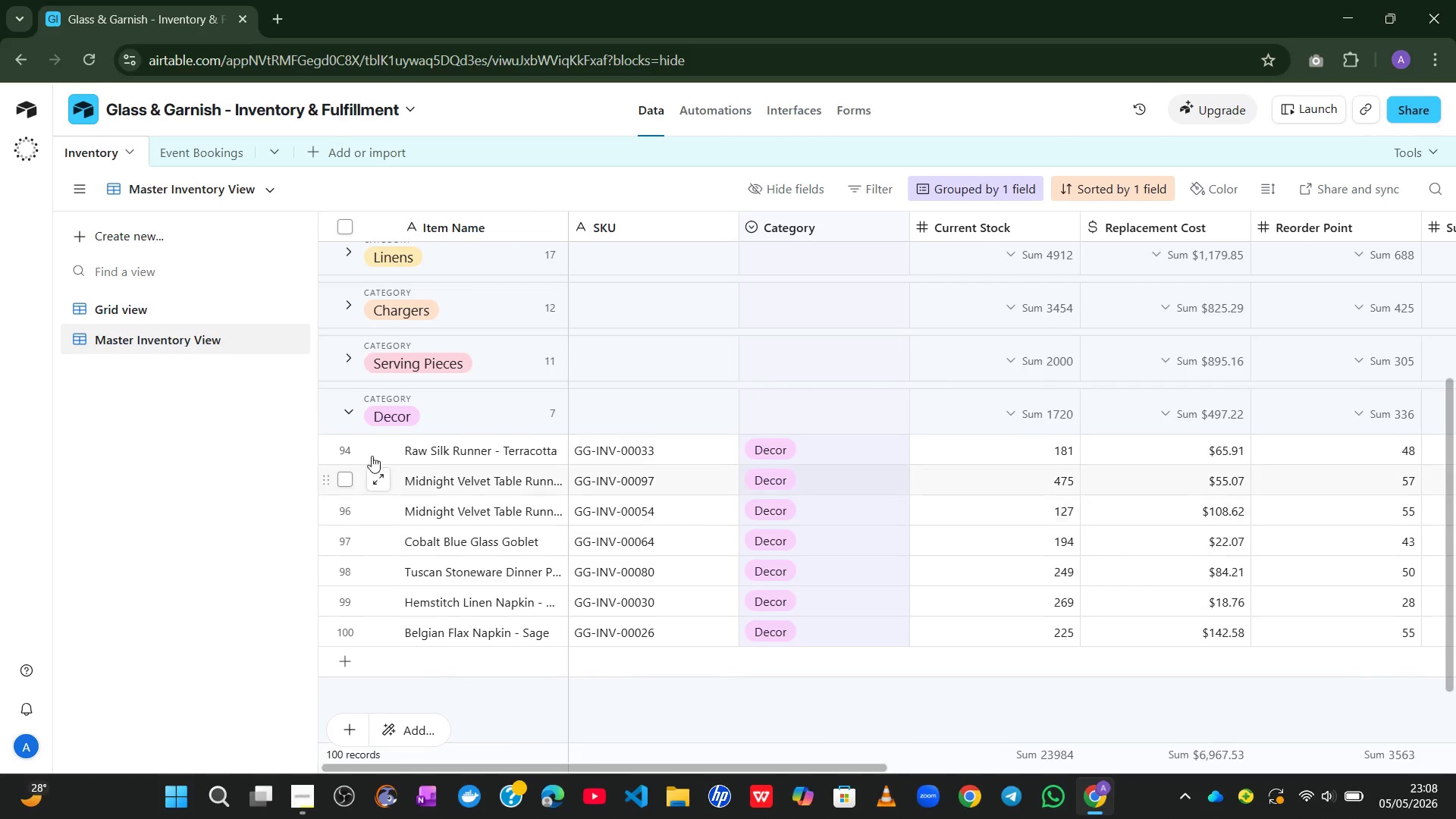 
left_click([356, 408])
 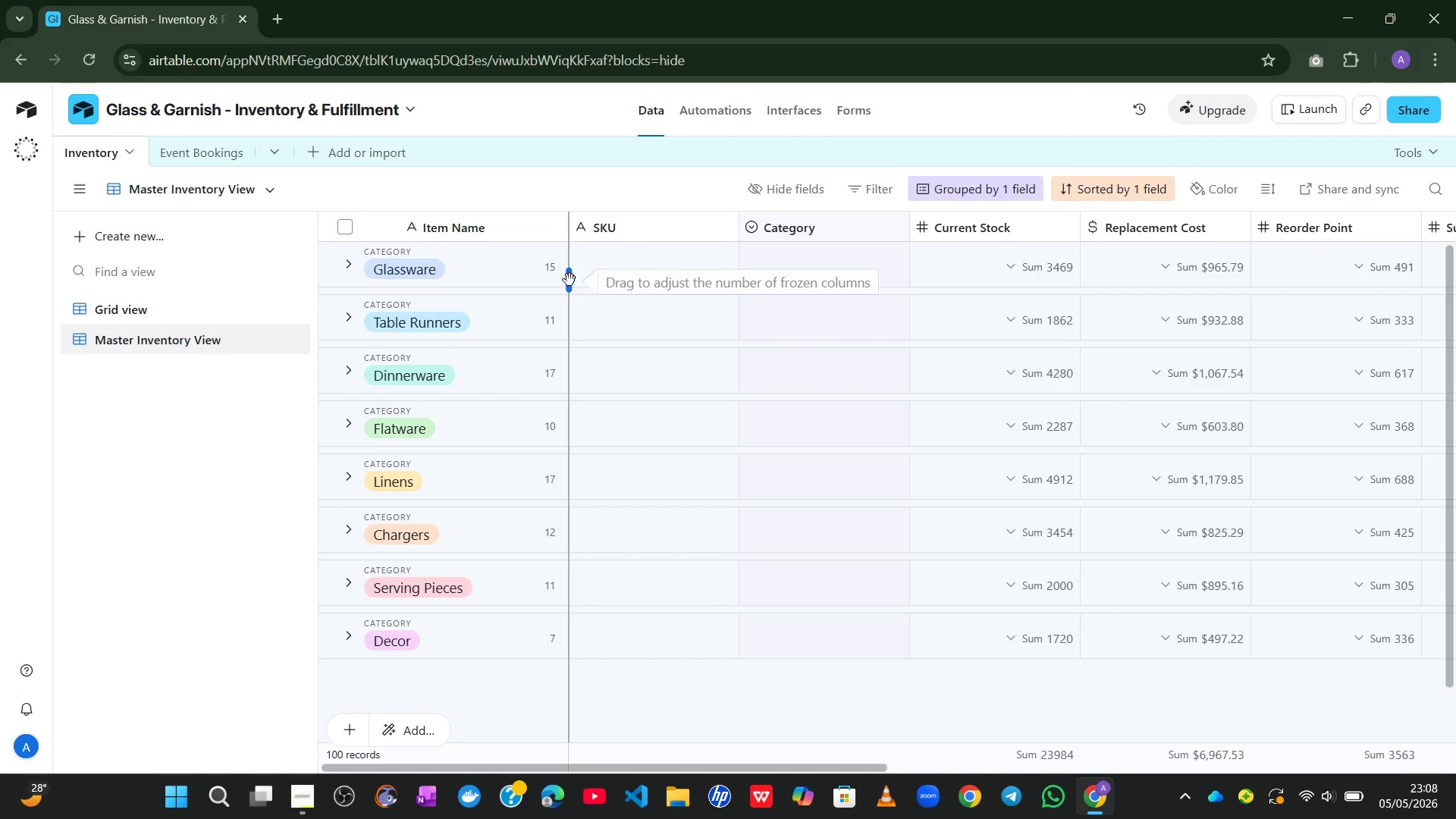 
wait(9.34)
 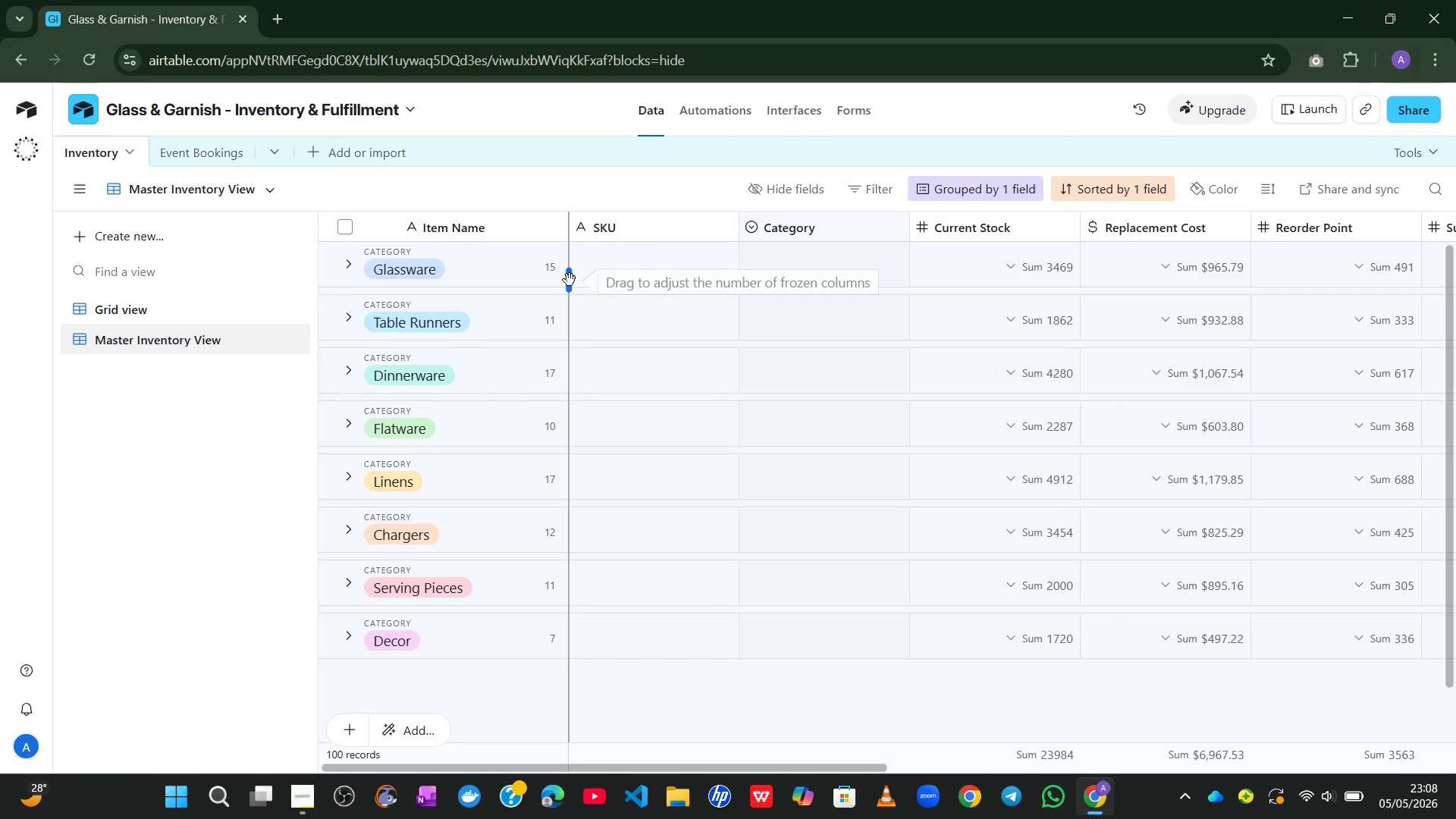 
left_click([1407, 120])
 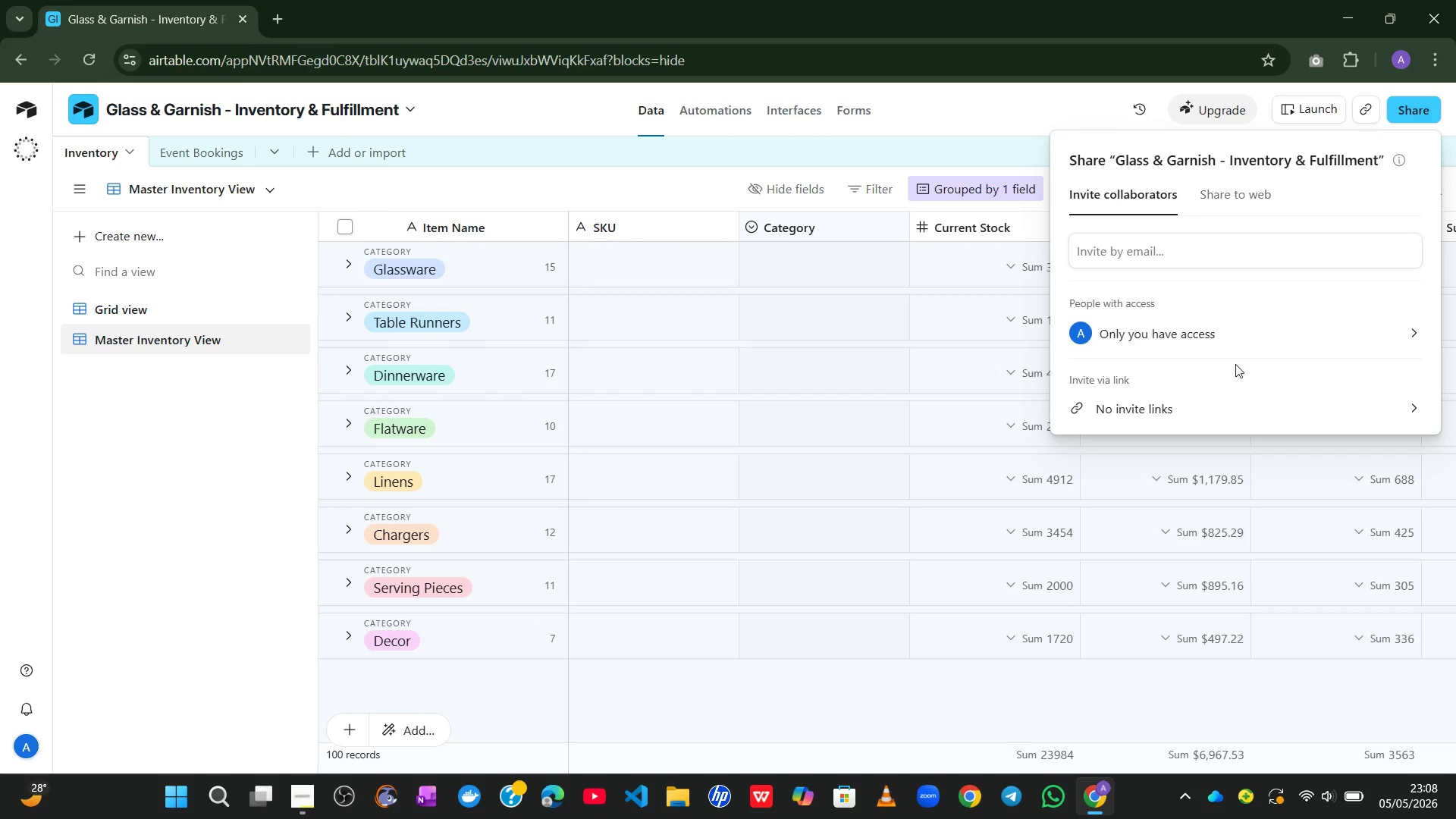 
left_click([1202, 411])
 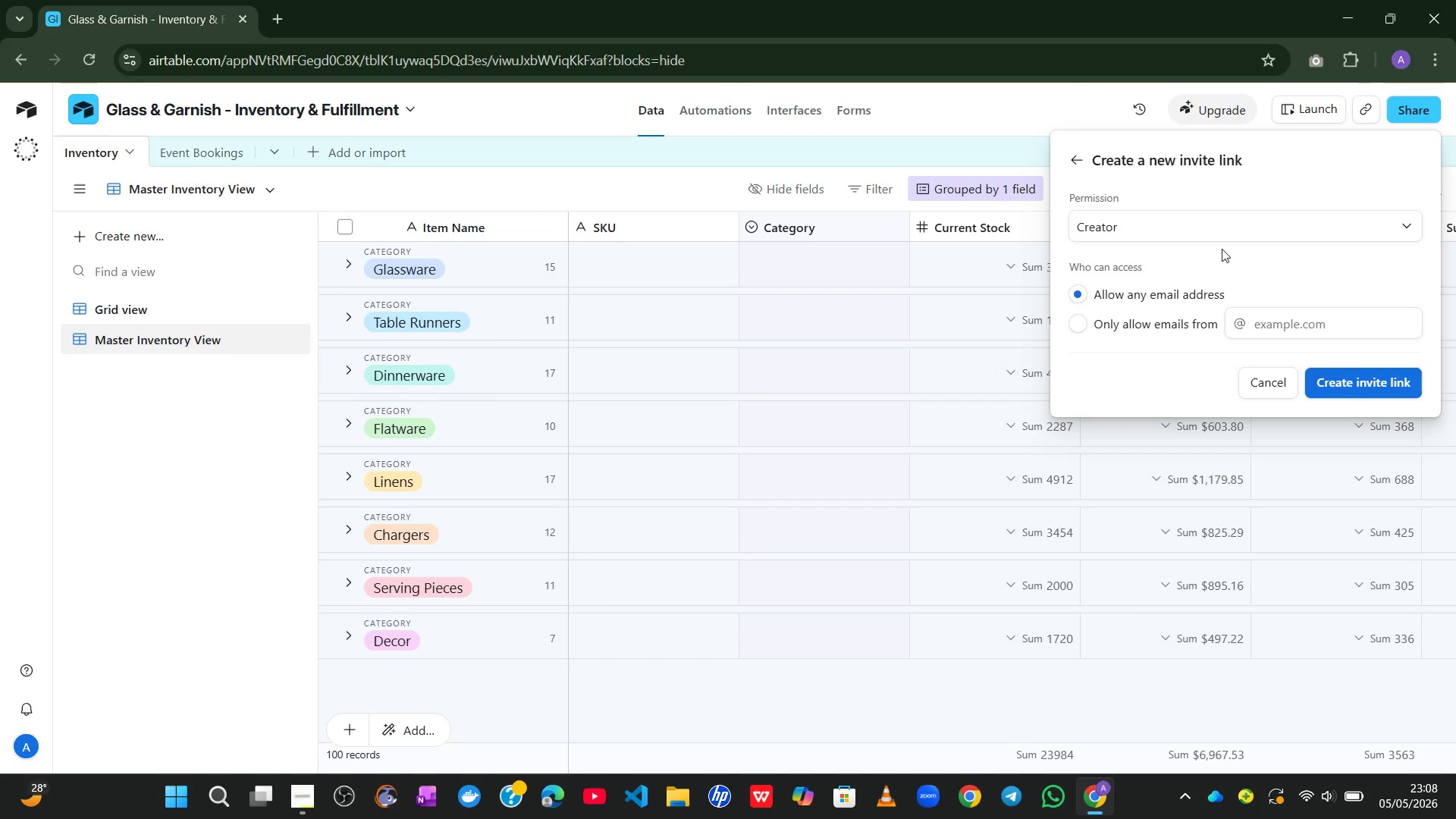 
left_click([1266, 213])
 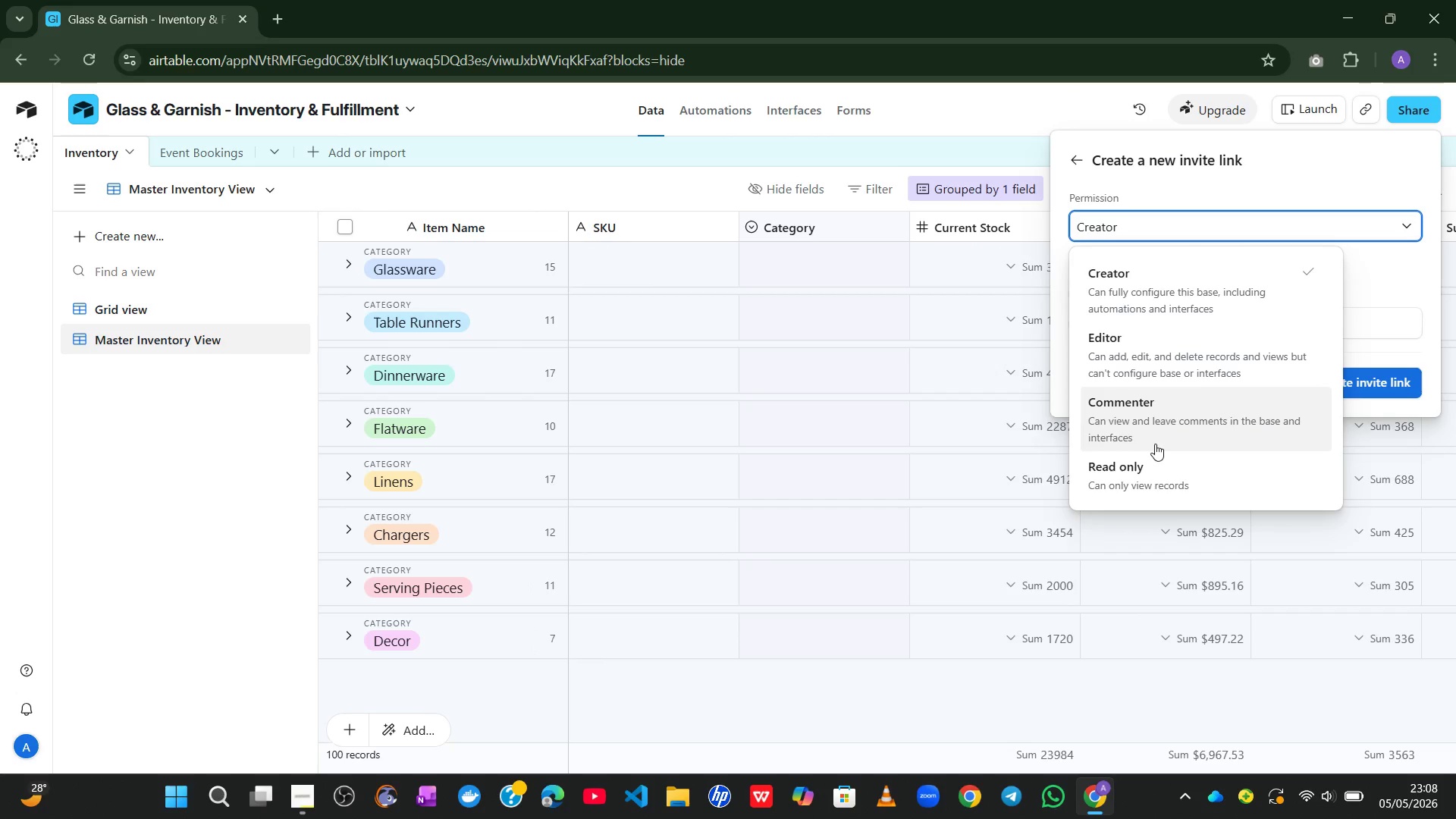 
left_click([1150, 457])
 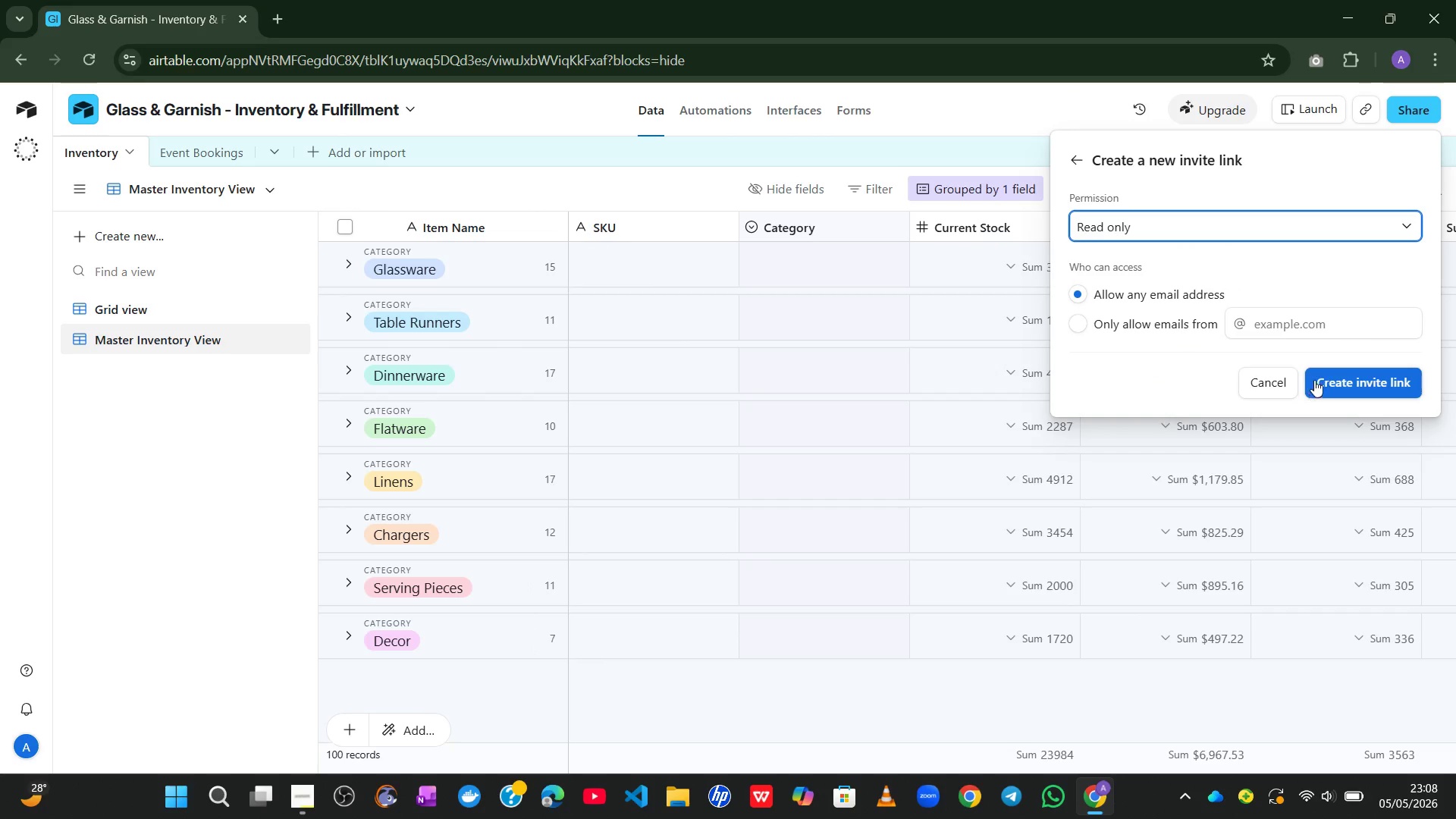 
left_click([1343, 378])
 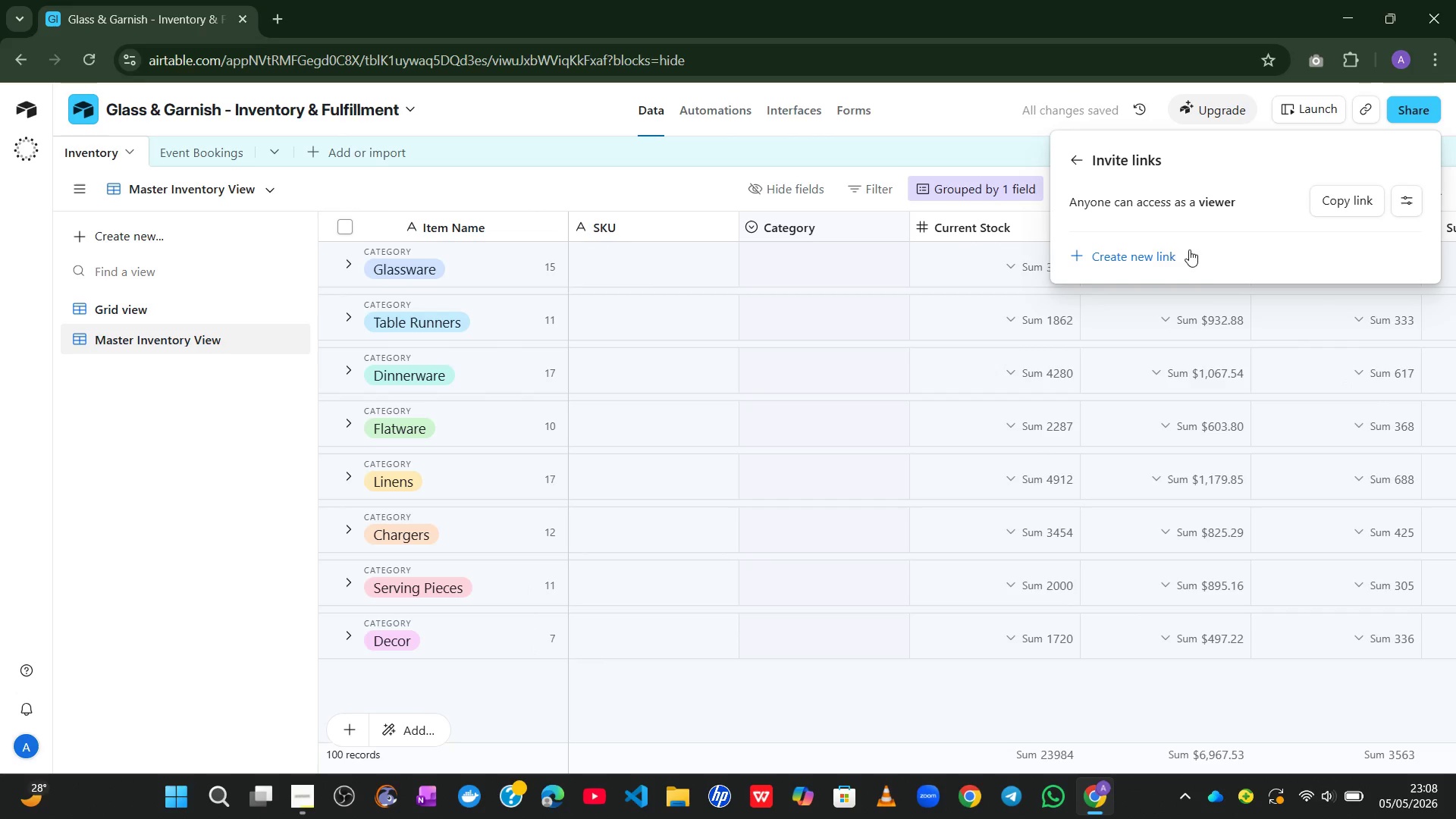 
left_click([1339, 206])
 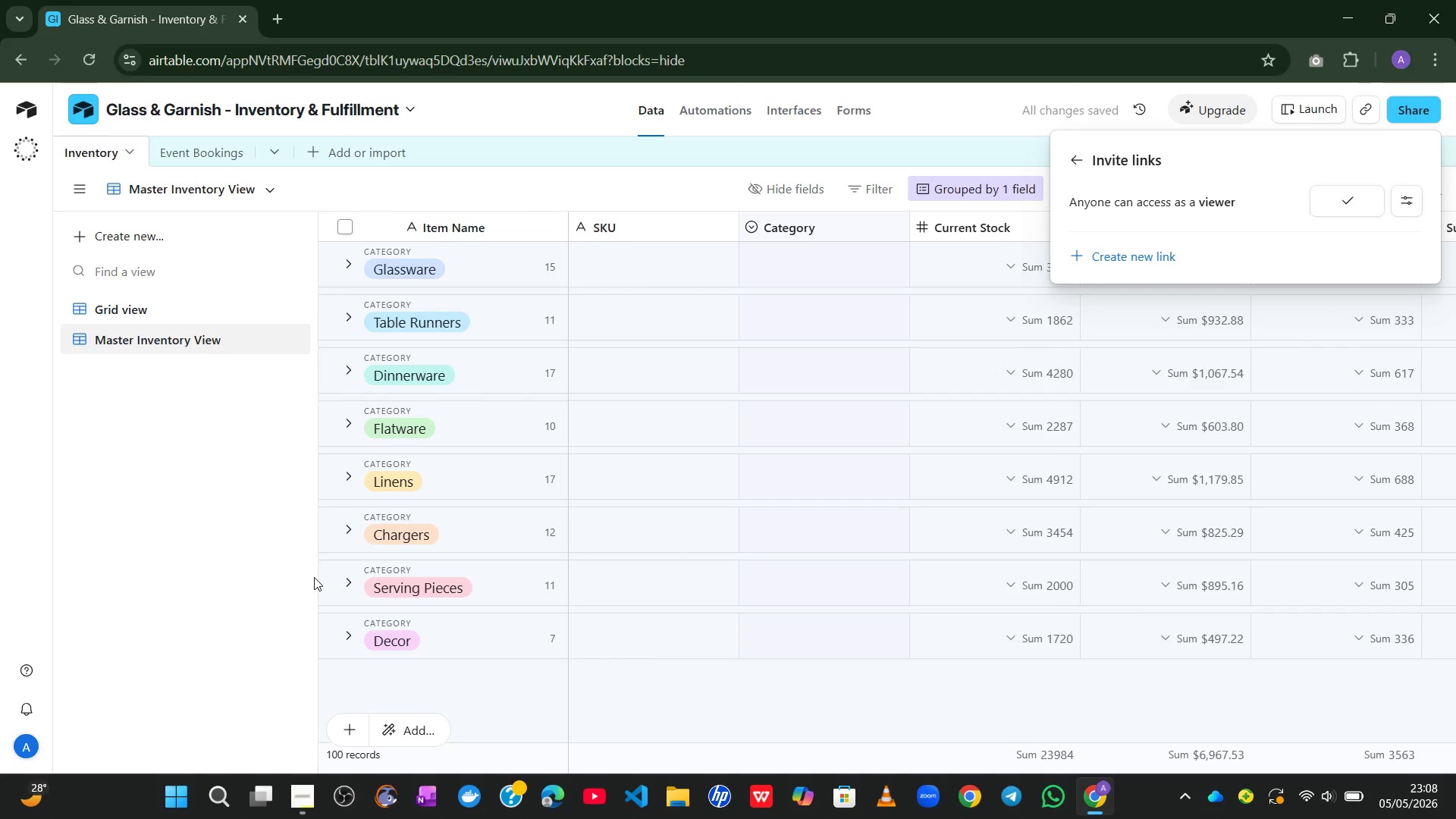 
left_click([189, 563])
 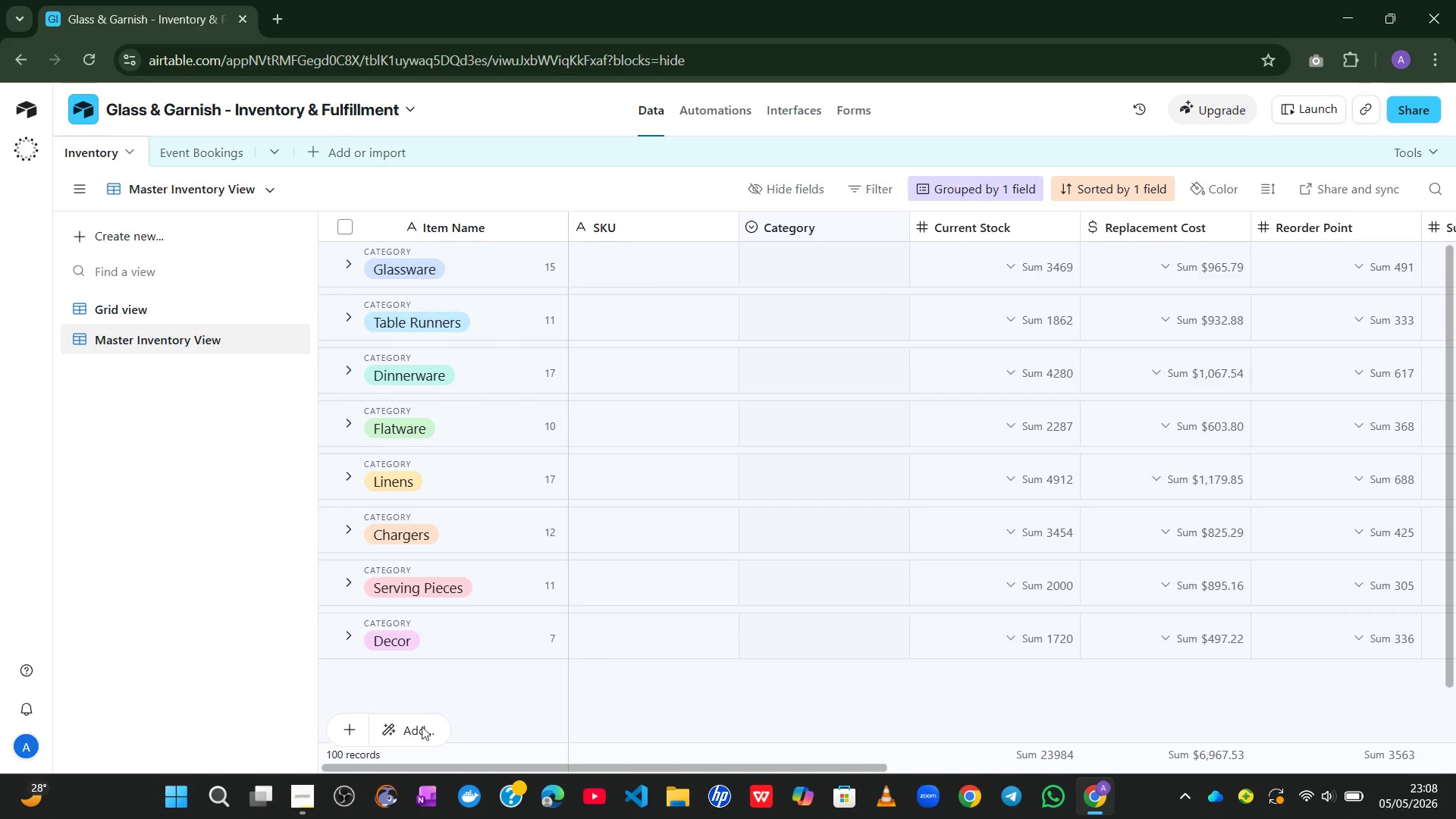 
left_click([303, 806])